 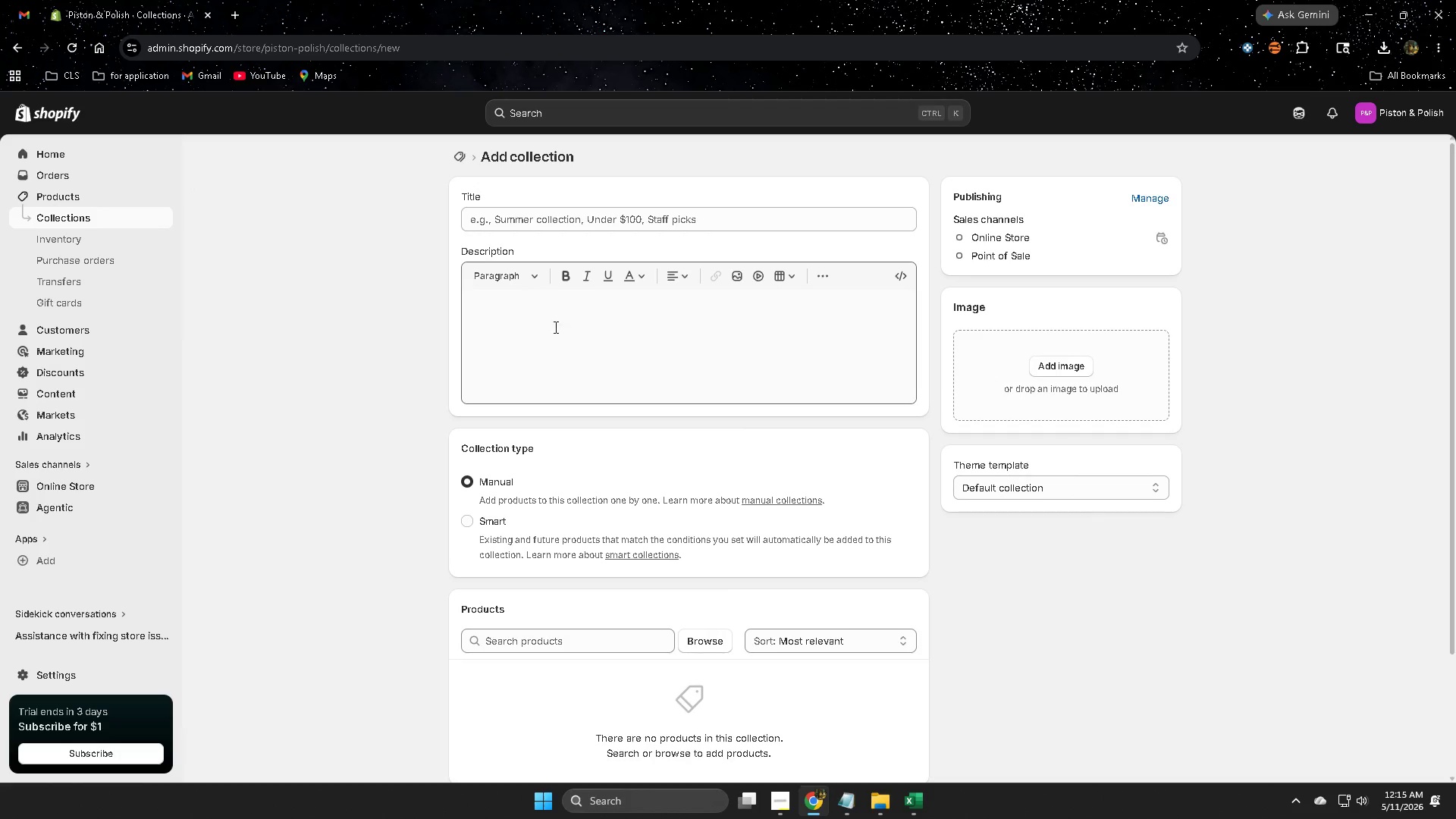 
left_click([761, 224])
 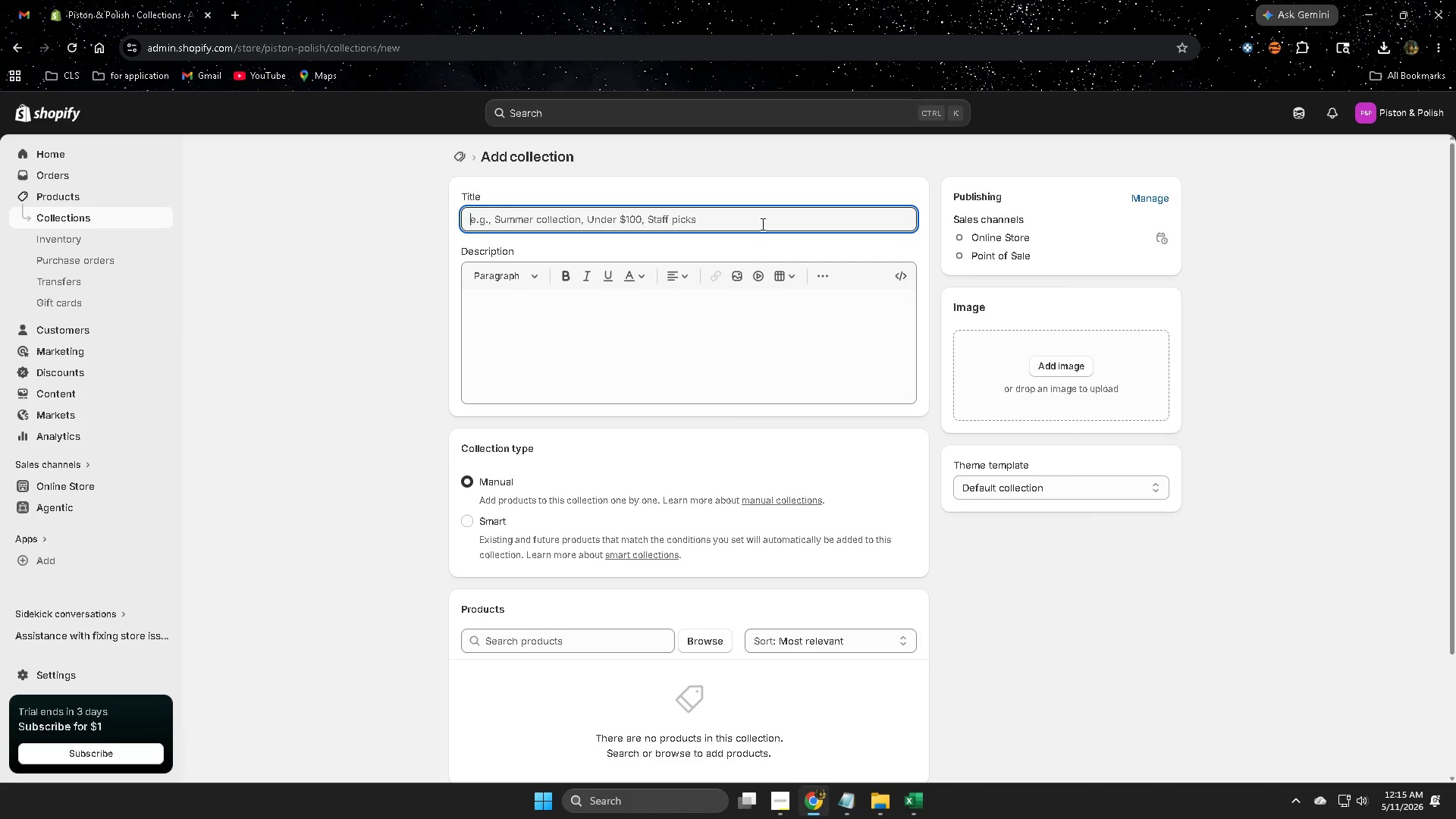 
key(Control+V)
 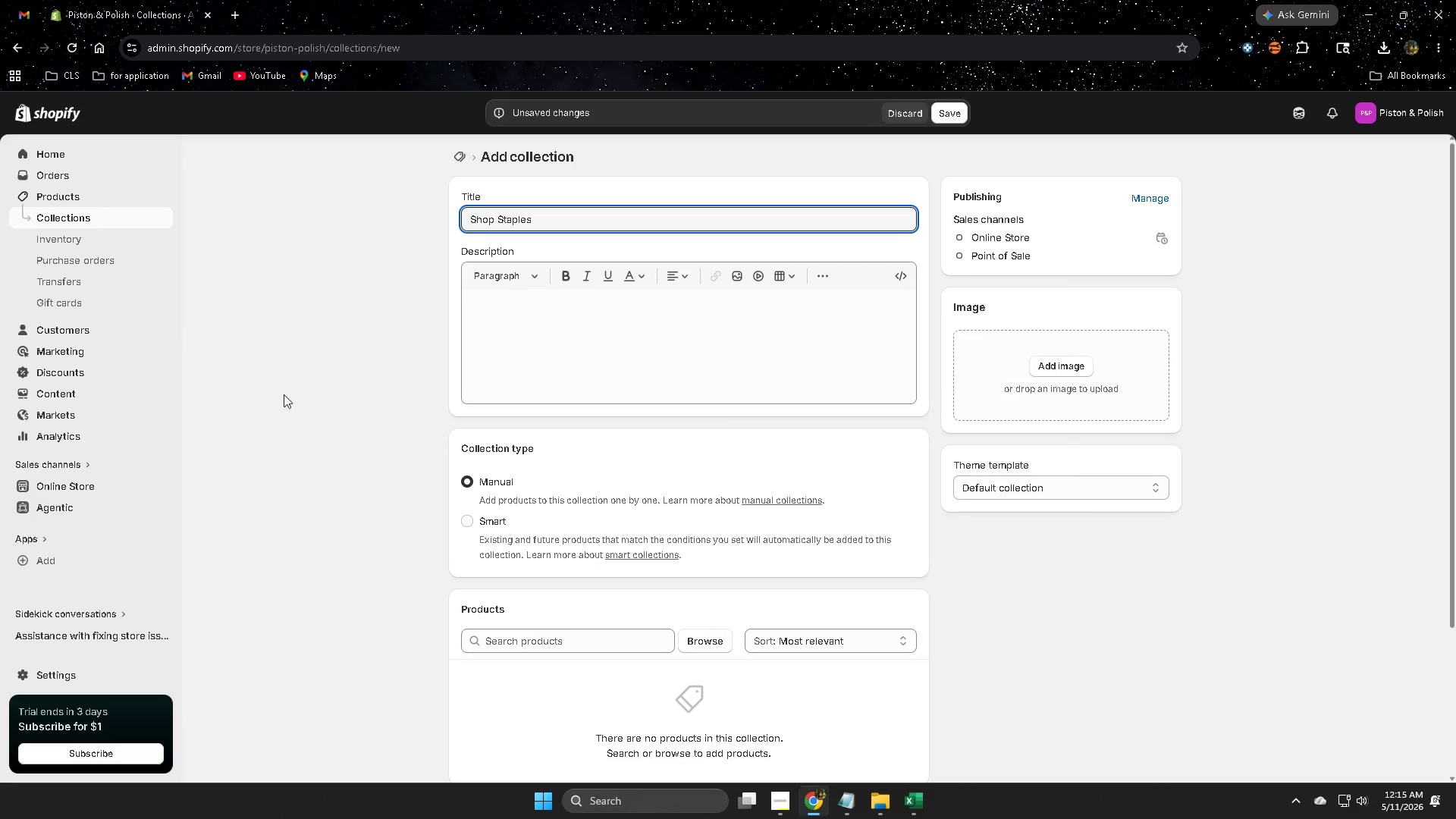 
left_click([285, 394])
 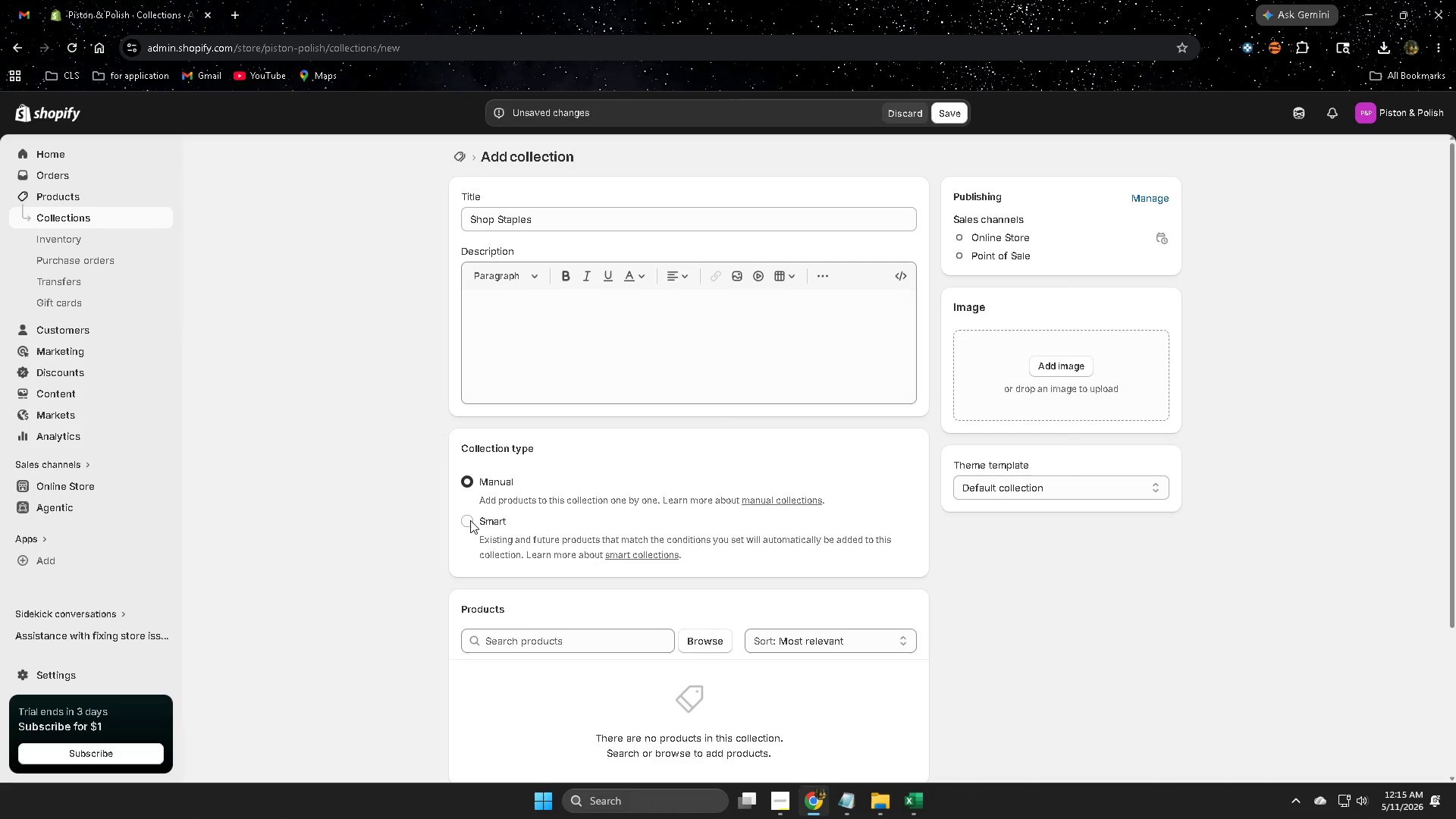 
left_click([469, 523])
 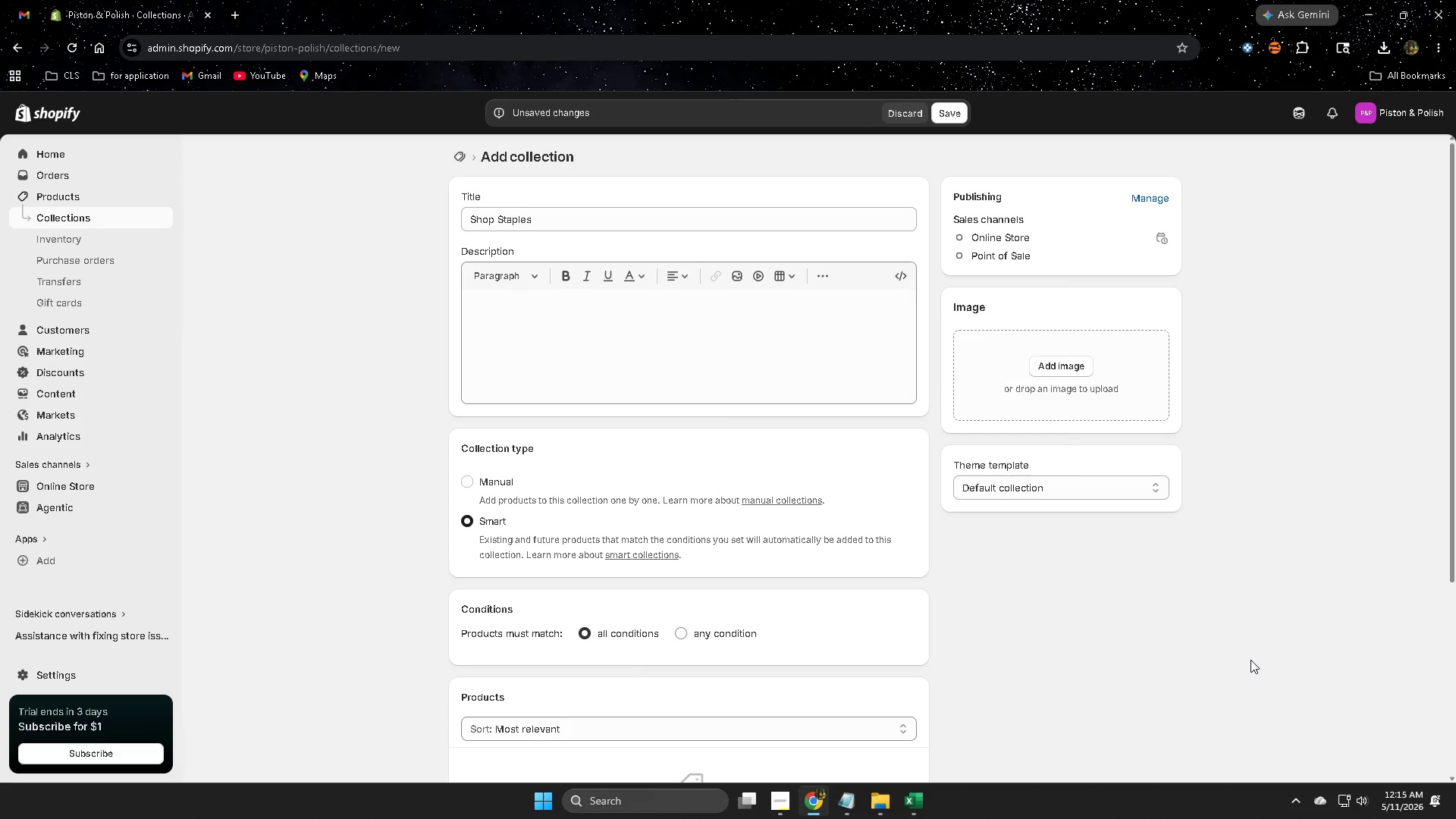 
scroll: coordinate [1250, 660], scroll_direction: down, amount: 2.0
 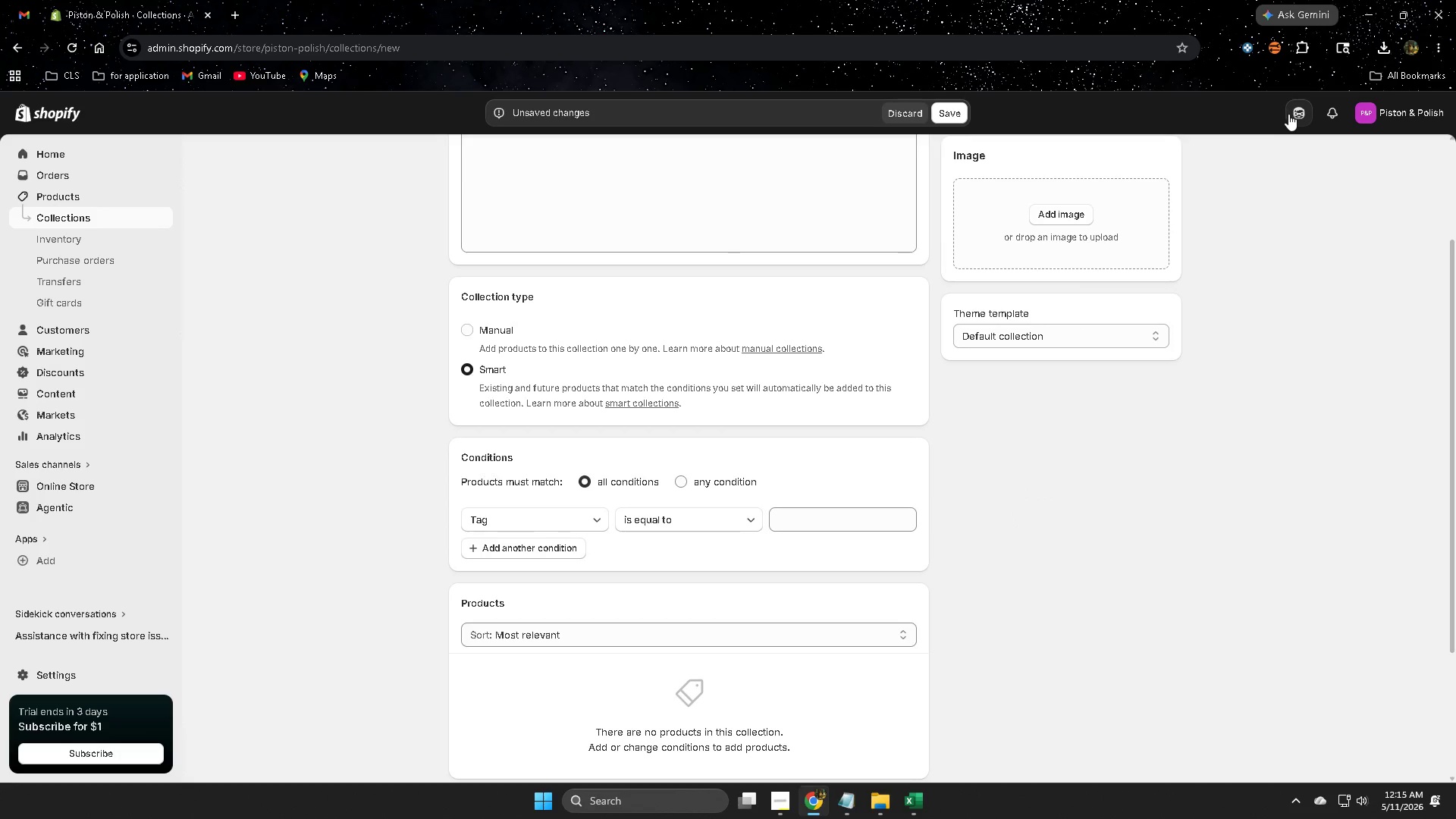 
left_click([1294, 112])
 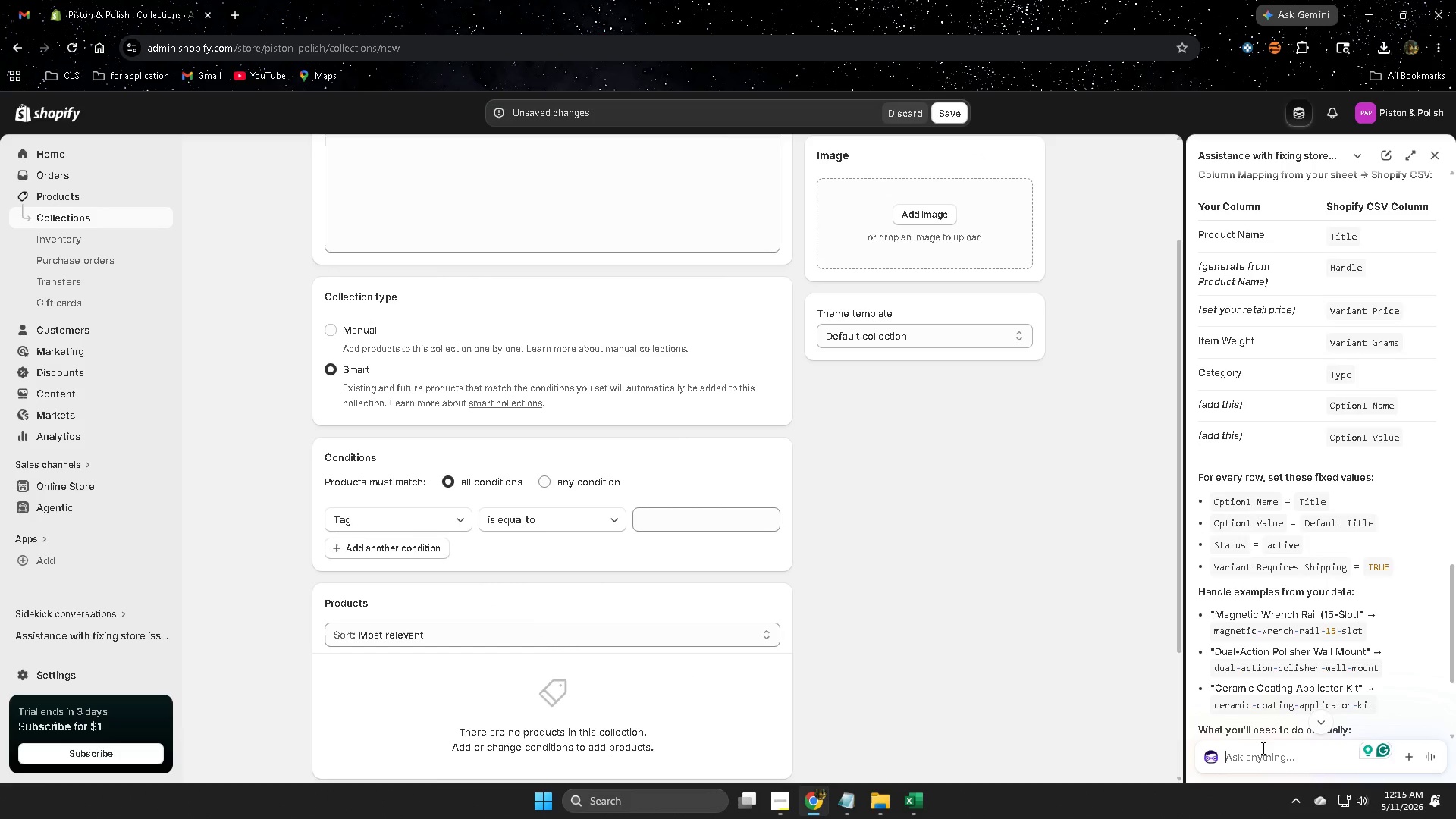 
scroll: coordinate [1301, 610], scroll_direction: down, amount: 3.0
 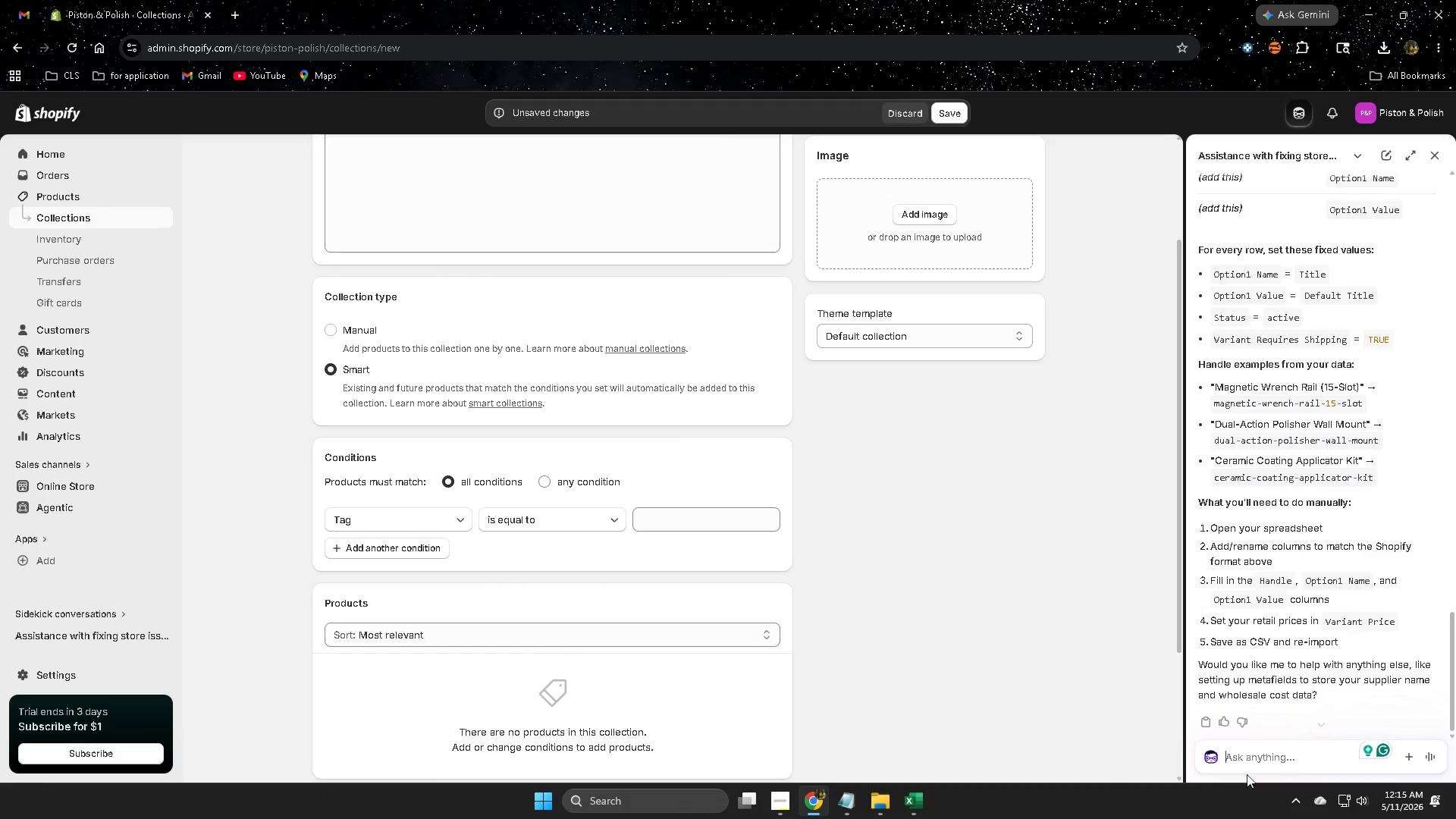 
left_click([1247, 763])
 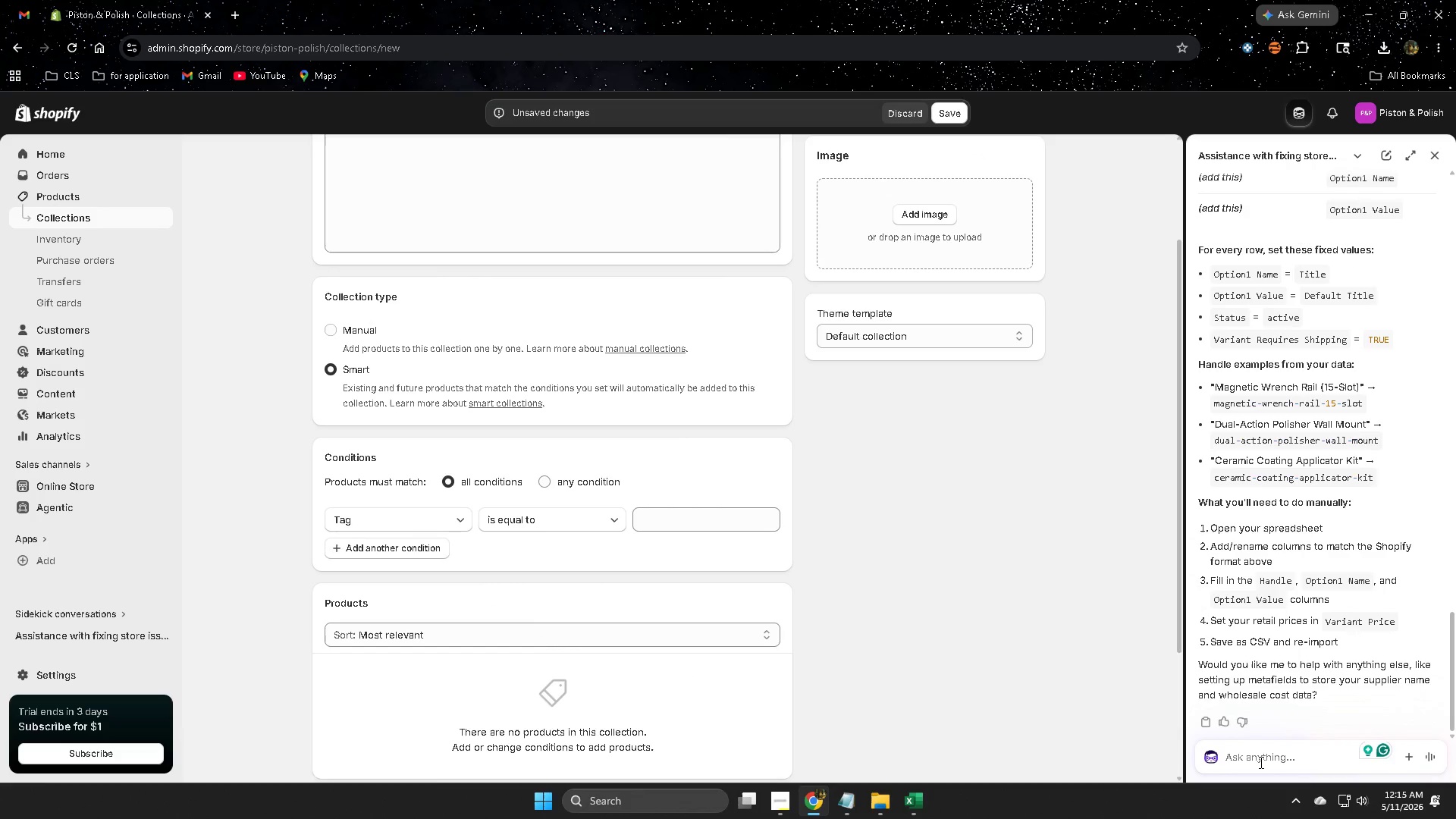 
type(add ta)
key(Backspace)
key(Backspace)
type(la)
key(Backspace)
key(Backspace)
type(all the tag this do)
key(Backspace)
type(c)
key(Backspace)
key(Backspace)
type(co)
 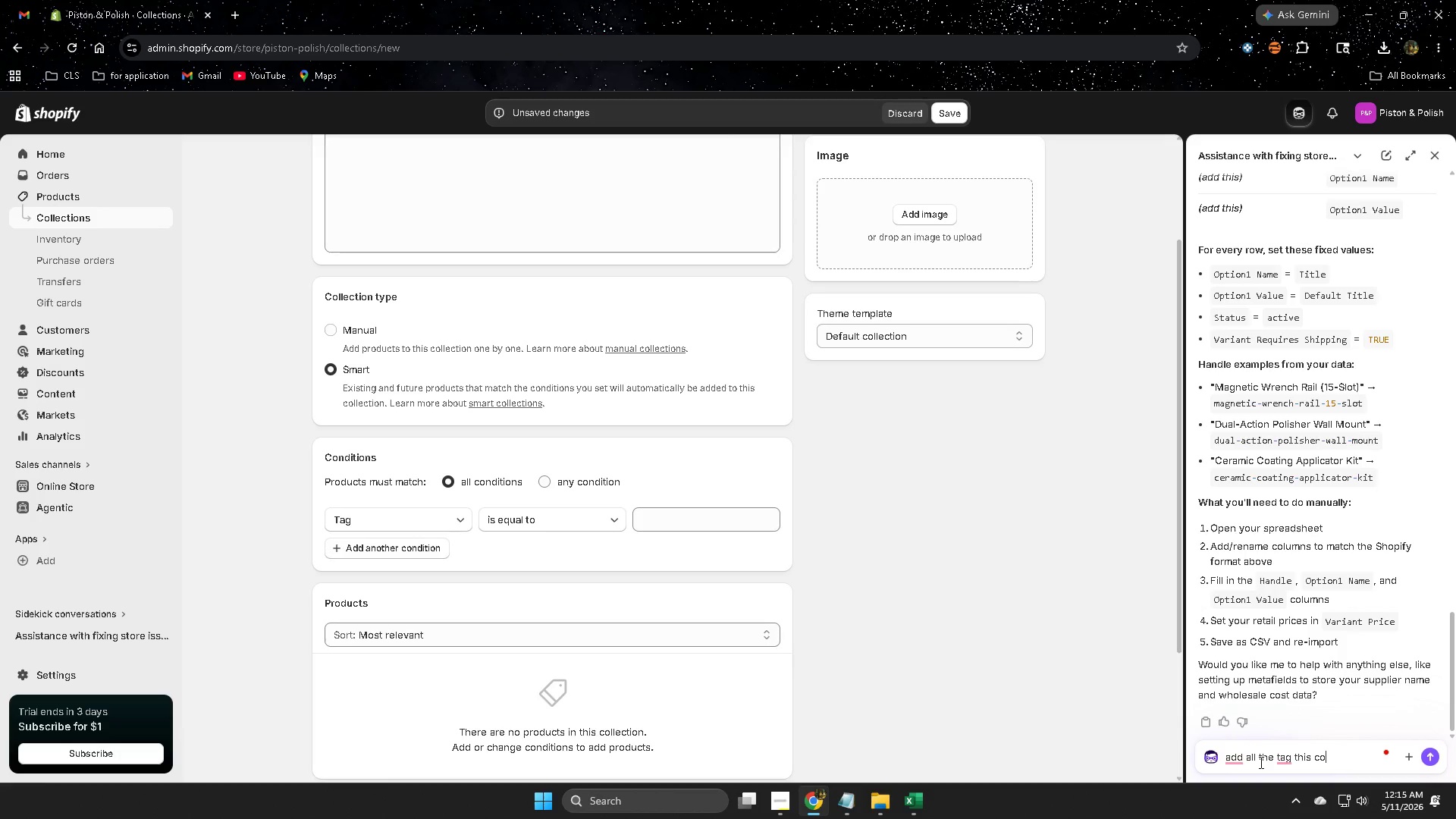 
hold_key(key=Backspace, duration=1.39)
 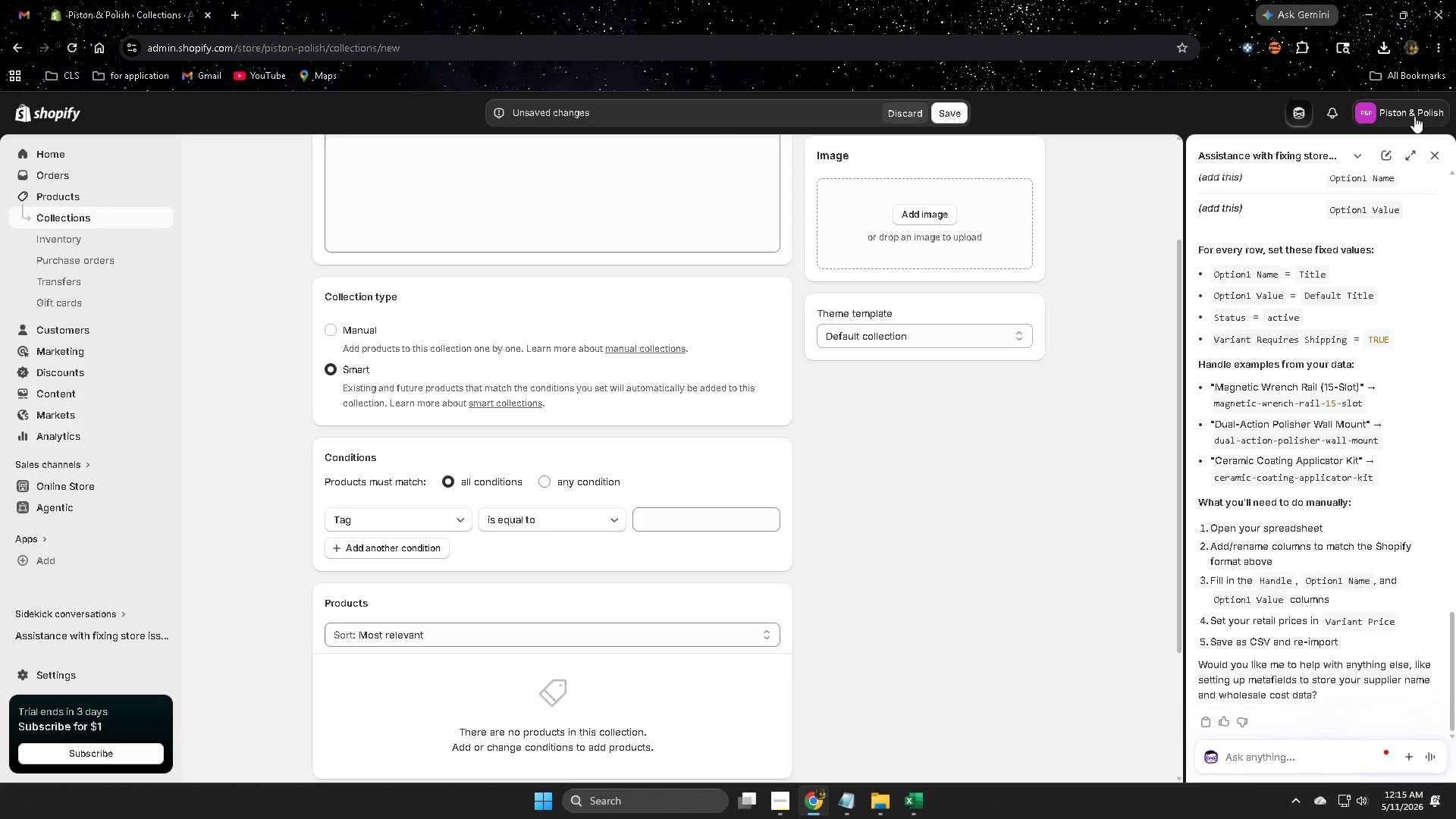 
left_click([1438, 154])
 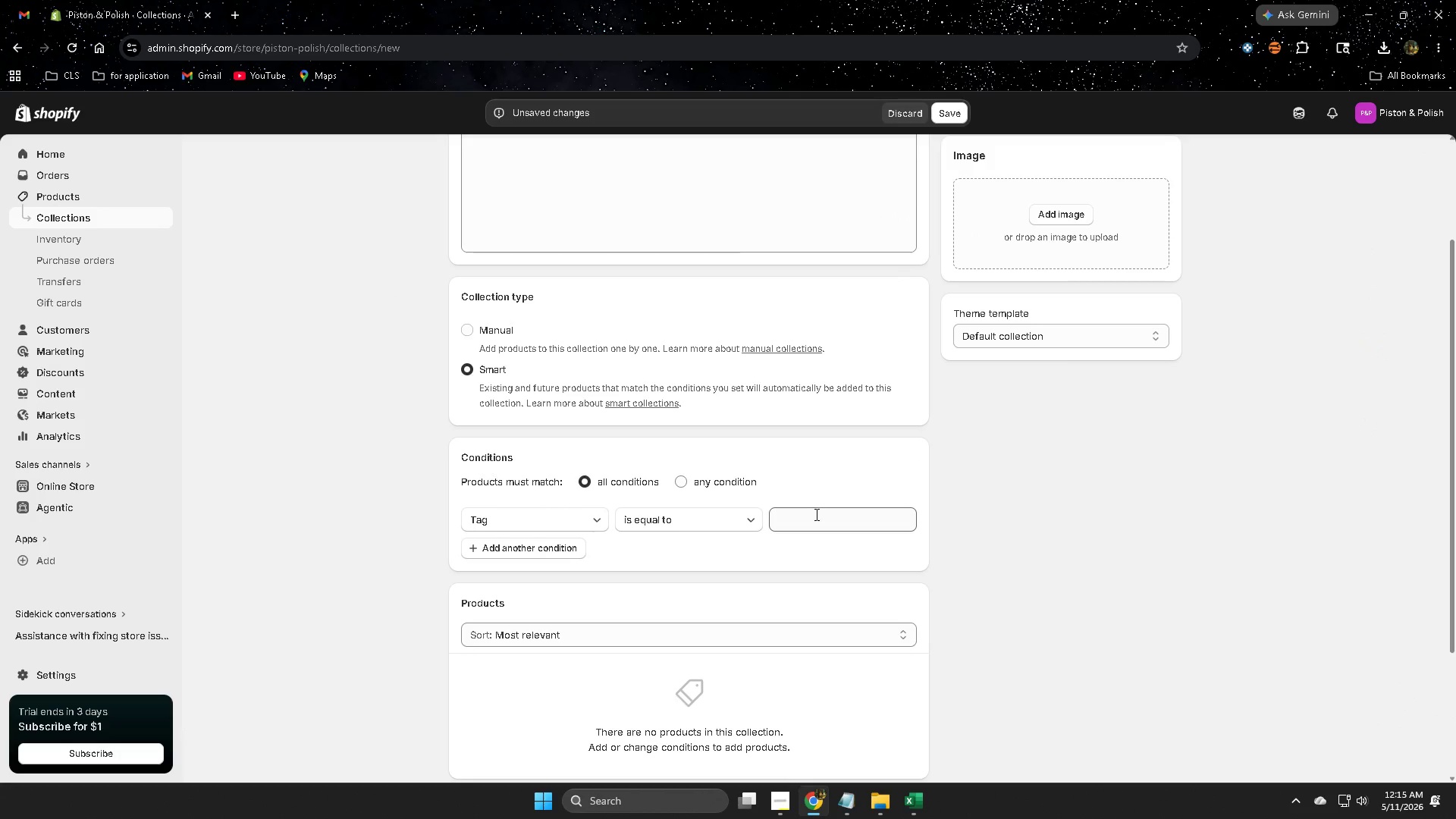 
left_click([819, 519])
 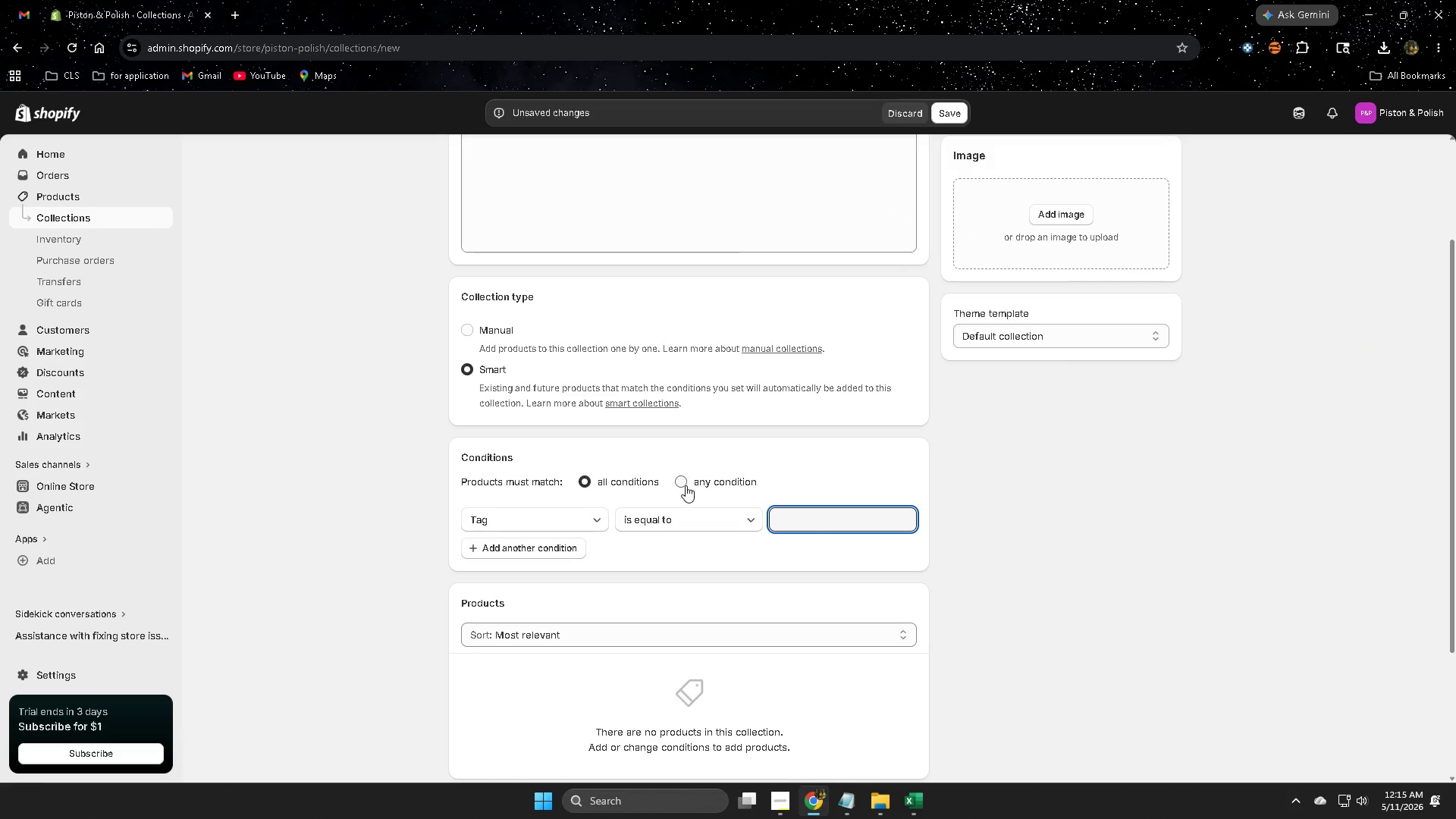 
double_click([855, 523])
 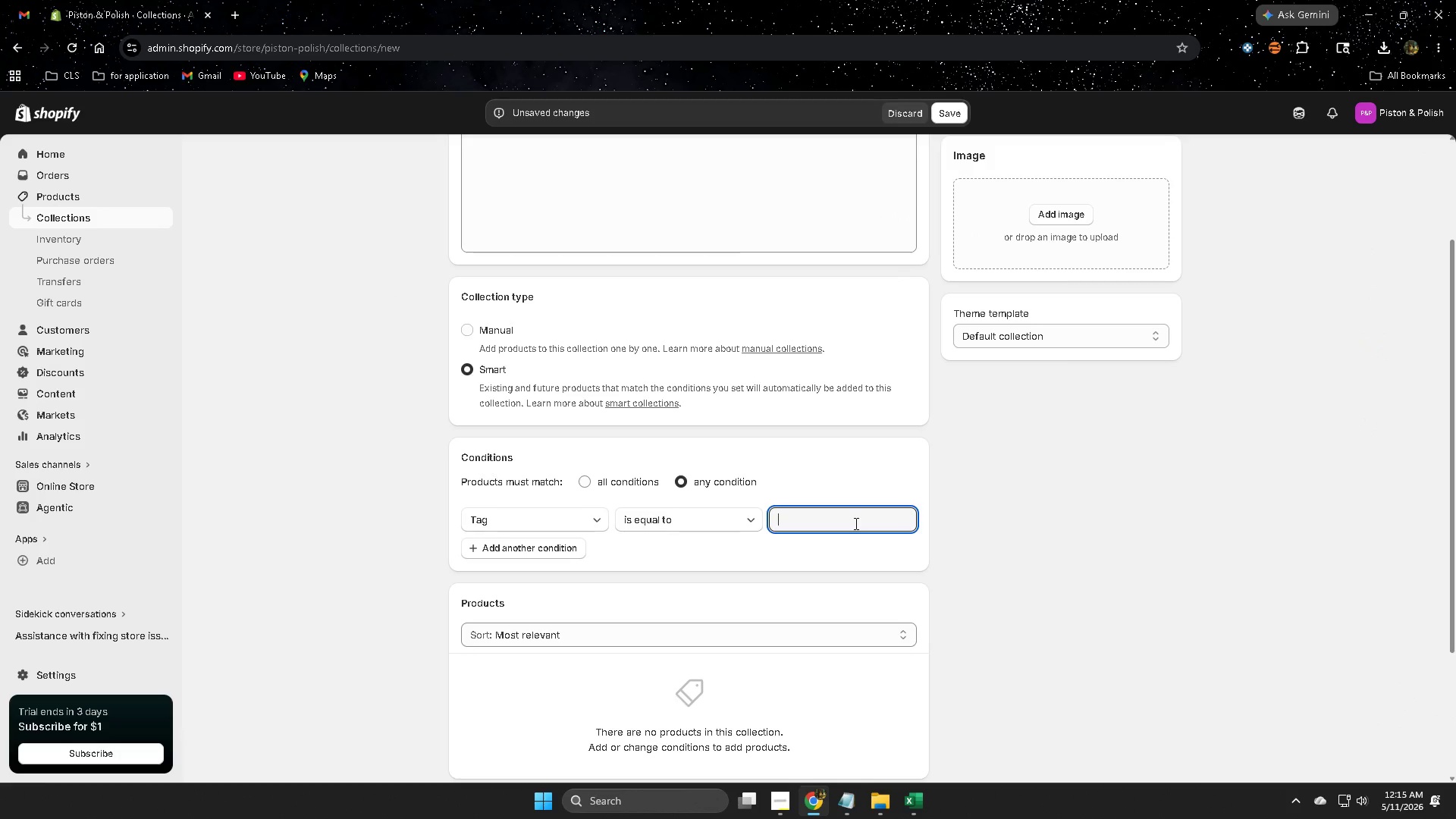 
triple_click([855, 523])
 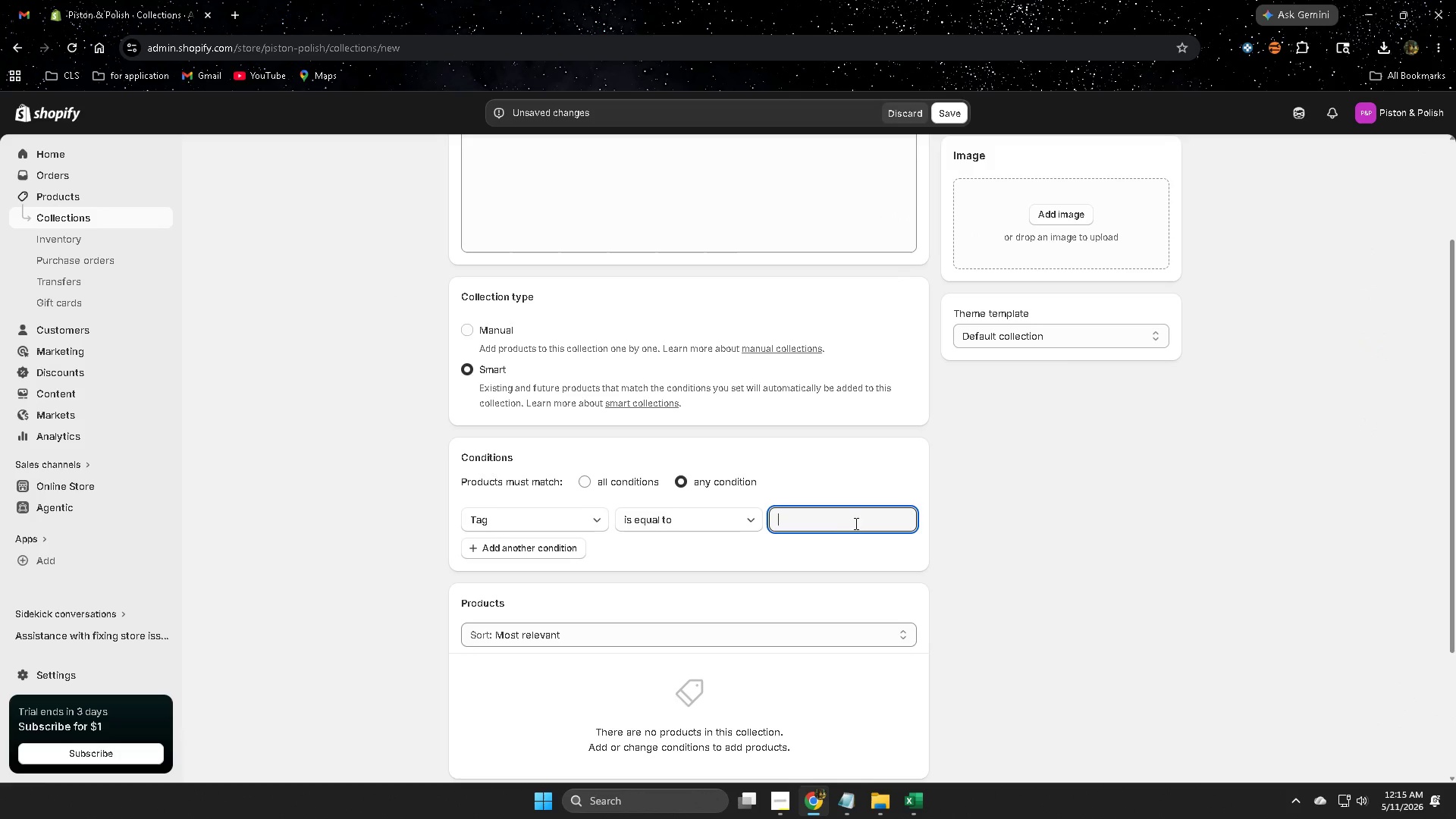 
triple_click([855, 523])
 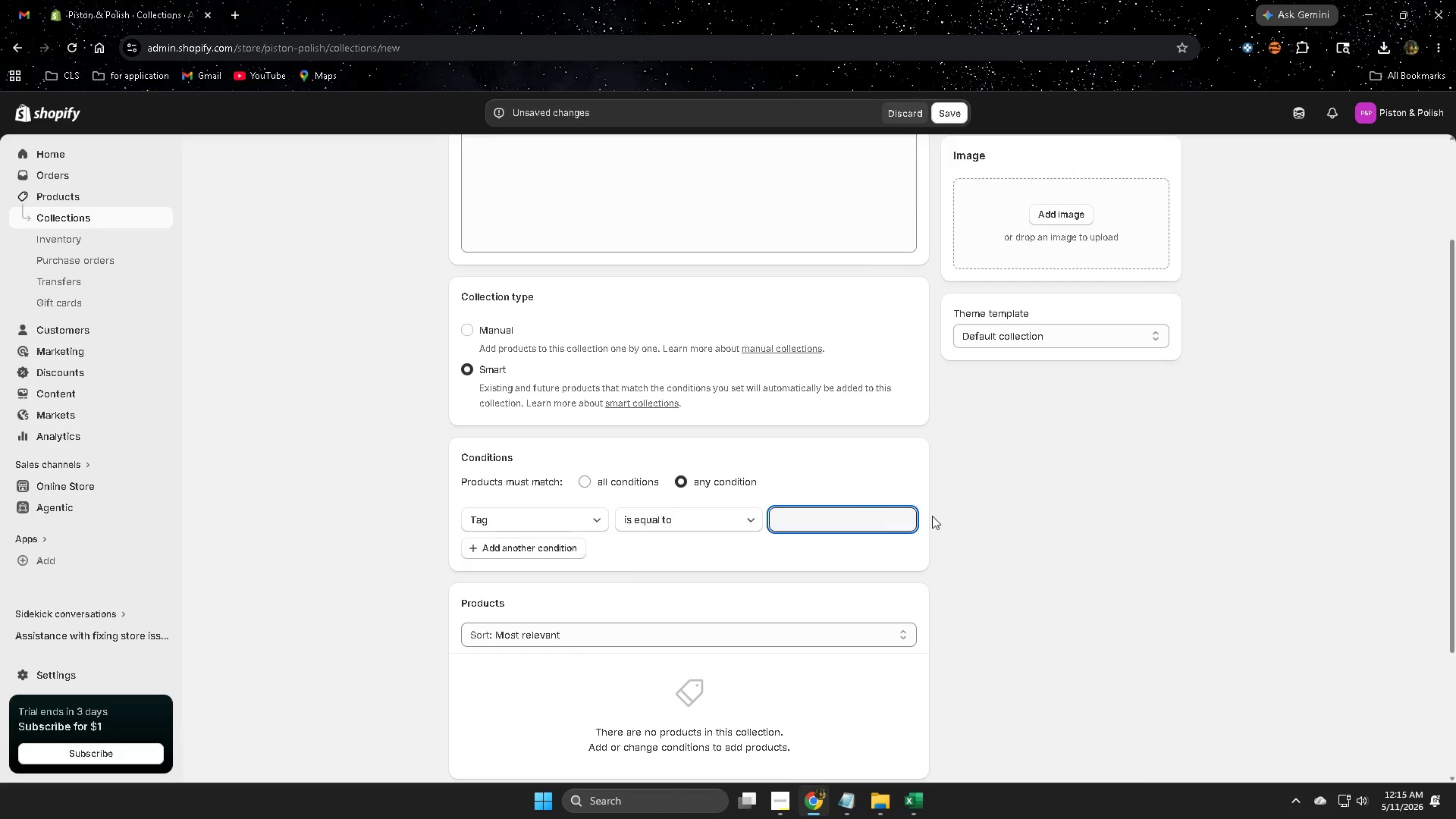 
scroll: coordinate [959, 507], scroll_direction: up, amount: 1.0
 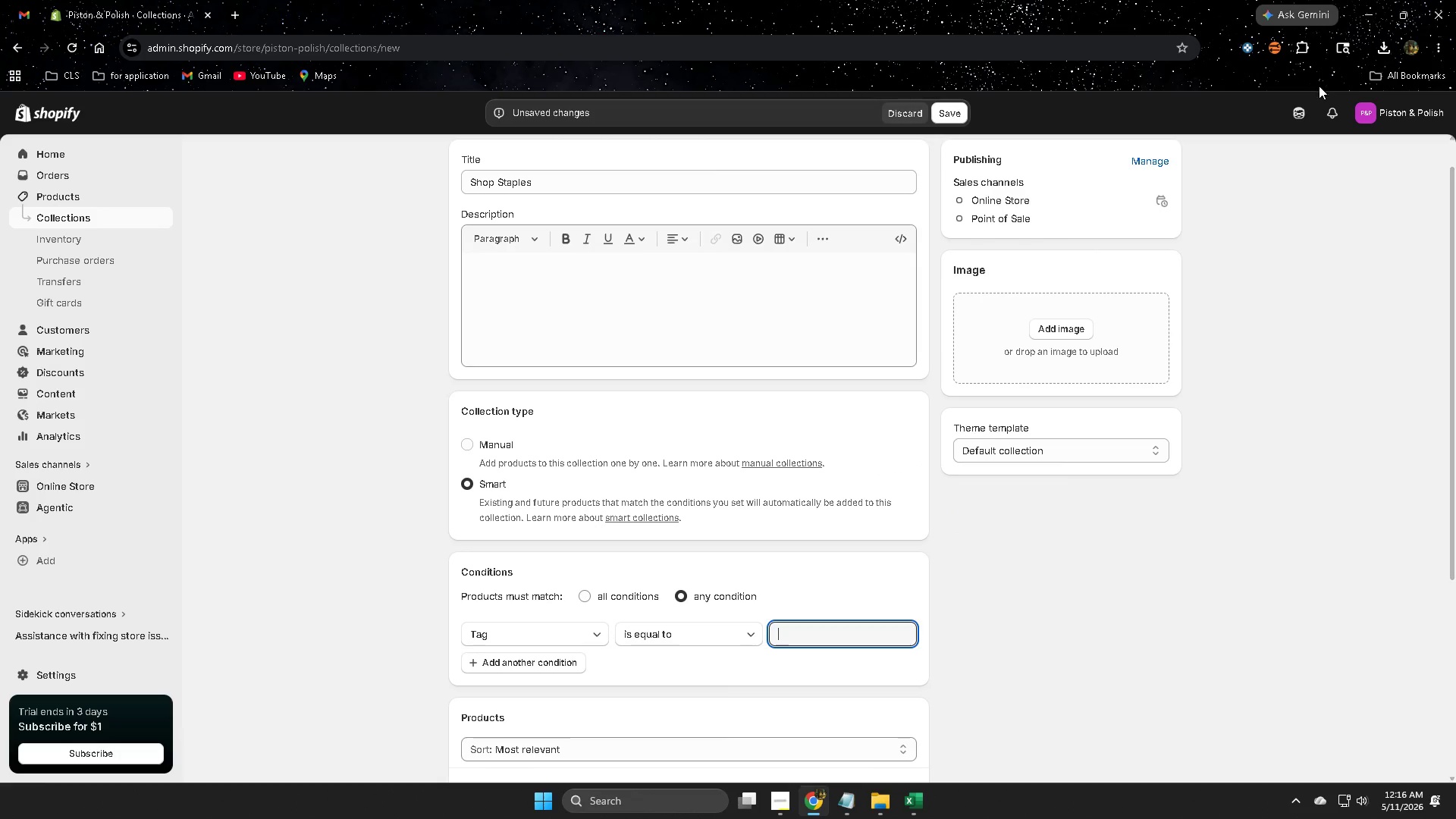 
left_click([1298, 113])
 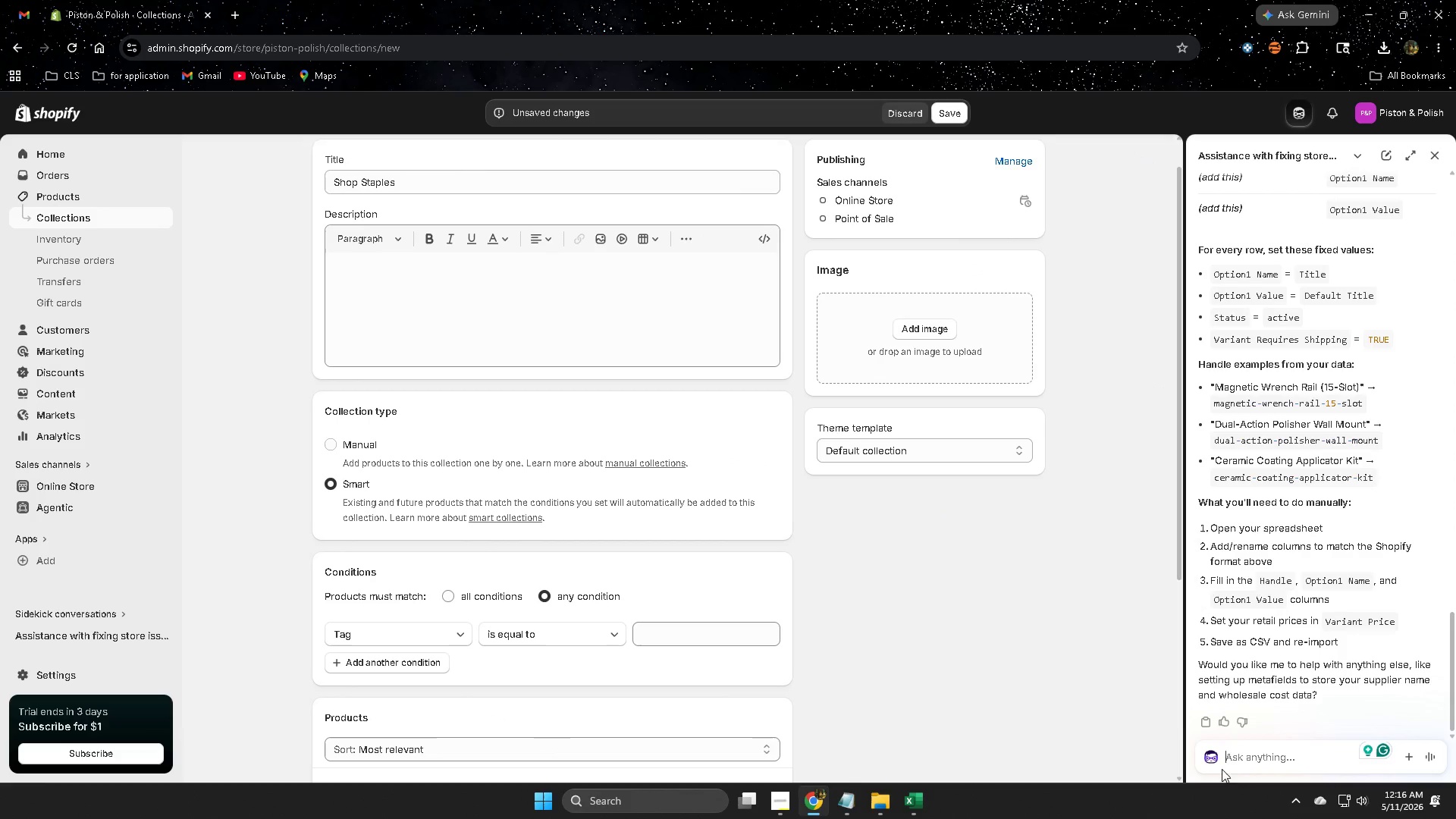 
left_click([1253, 749])
 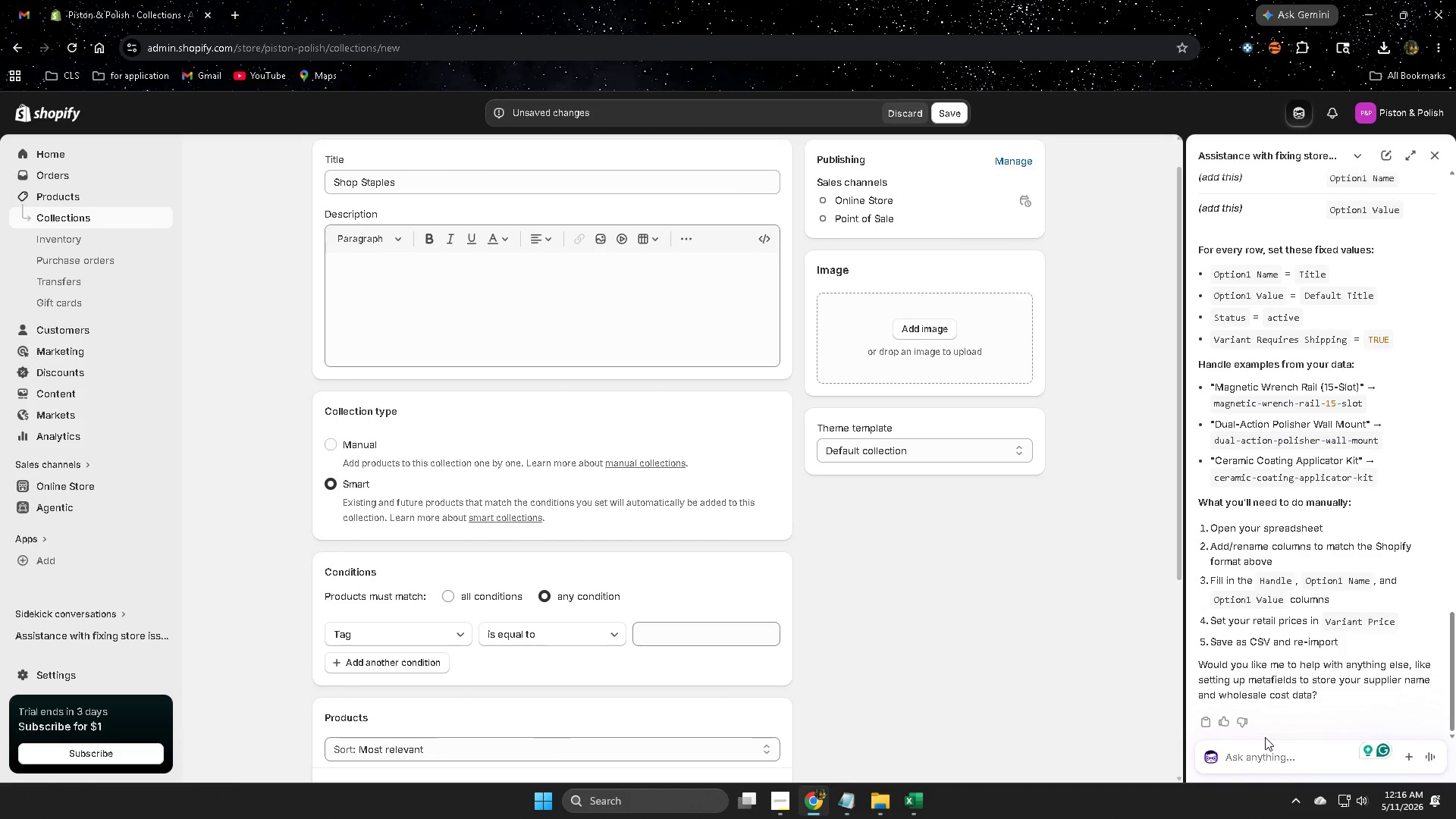 
scroll: coordinate [1266, 731], scroll_direction: down, amount: 1.0
 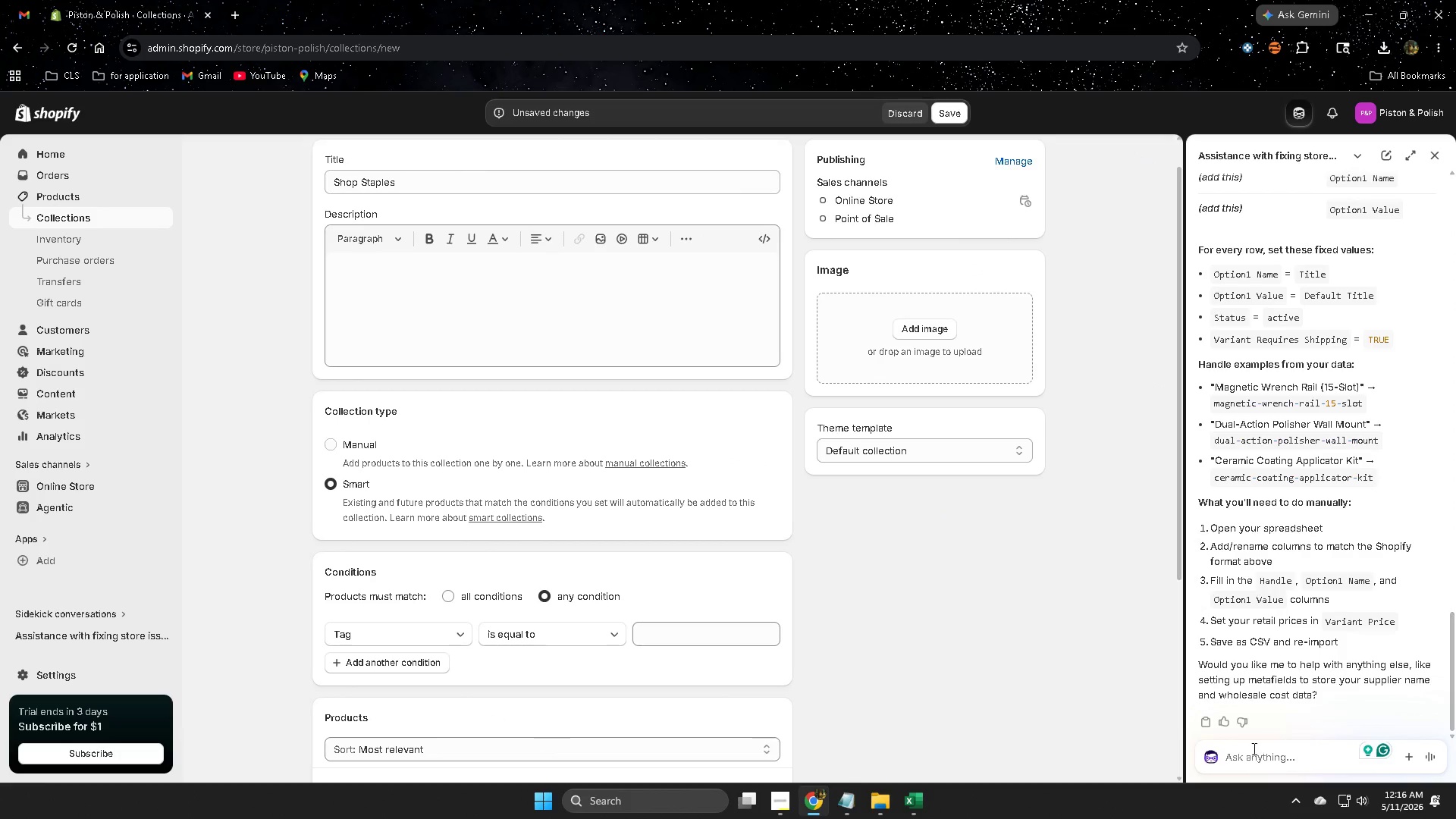 
type(showm e )
key(Backspace)
key(Backspace)
key(Backspace)
type( )
key(Backspace)
key(Backspace)
type( me a)
key(Backspace)
type(all tha)
key(Backspace)
key(Backspace)
type(ags of ech)
key(Backspace)
key(Backspace)
type(ach)
key(Backspace)
type(h produc and puit )
key(Backspace)
key(Backspace)
key(Backspace)
type(t ont)
key(Backspace)
type( tho)
key(Backspace)
type(is collection)
 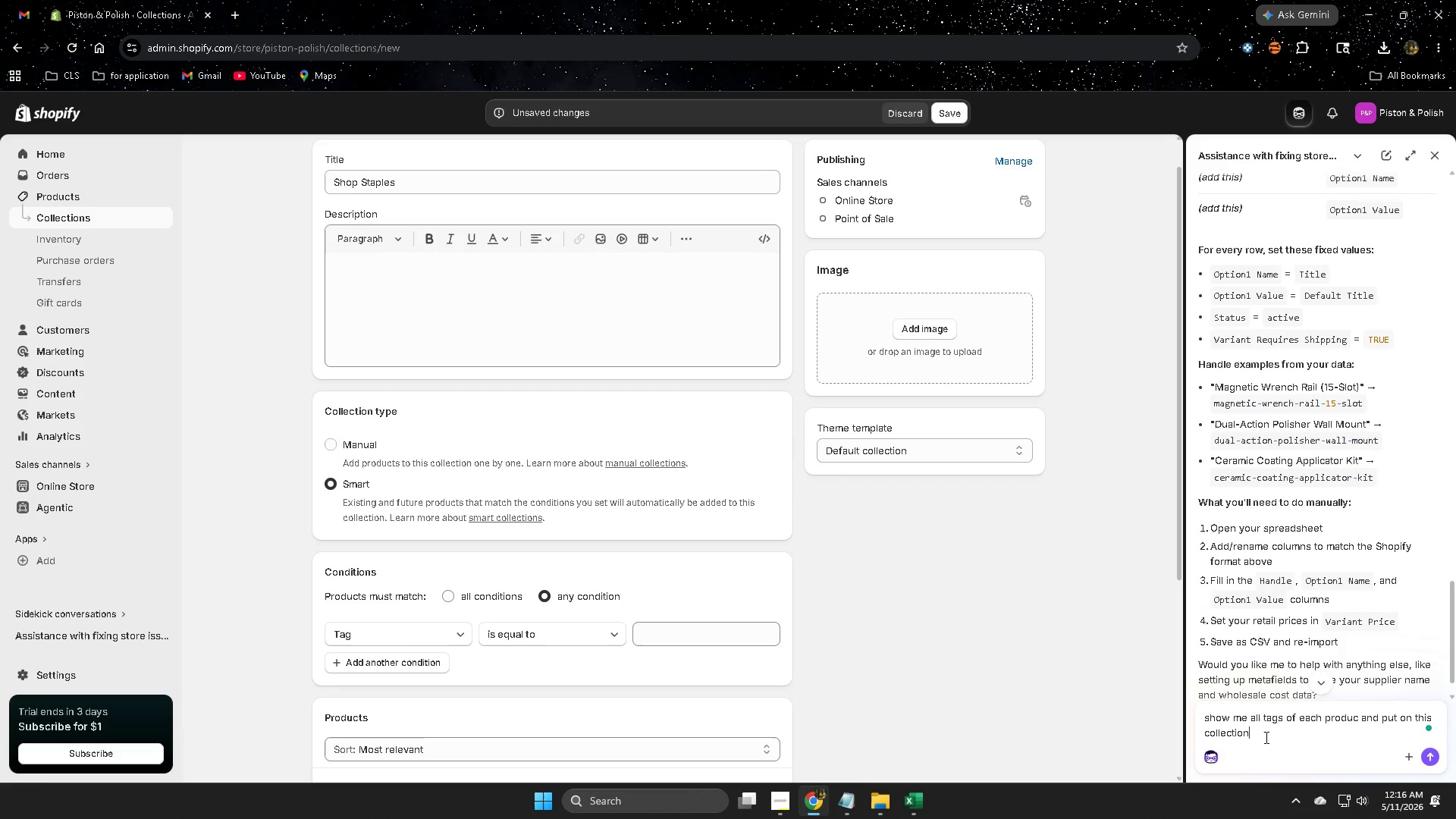 
key(Enter)
 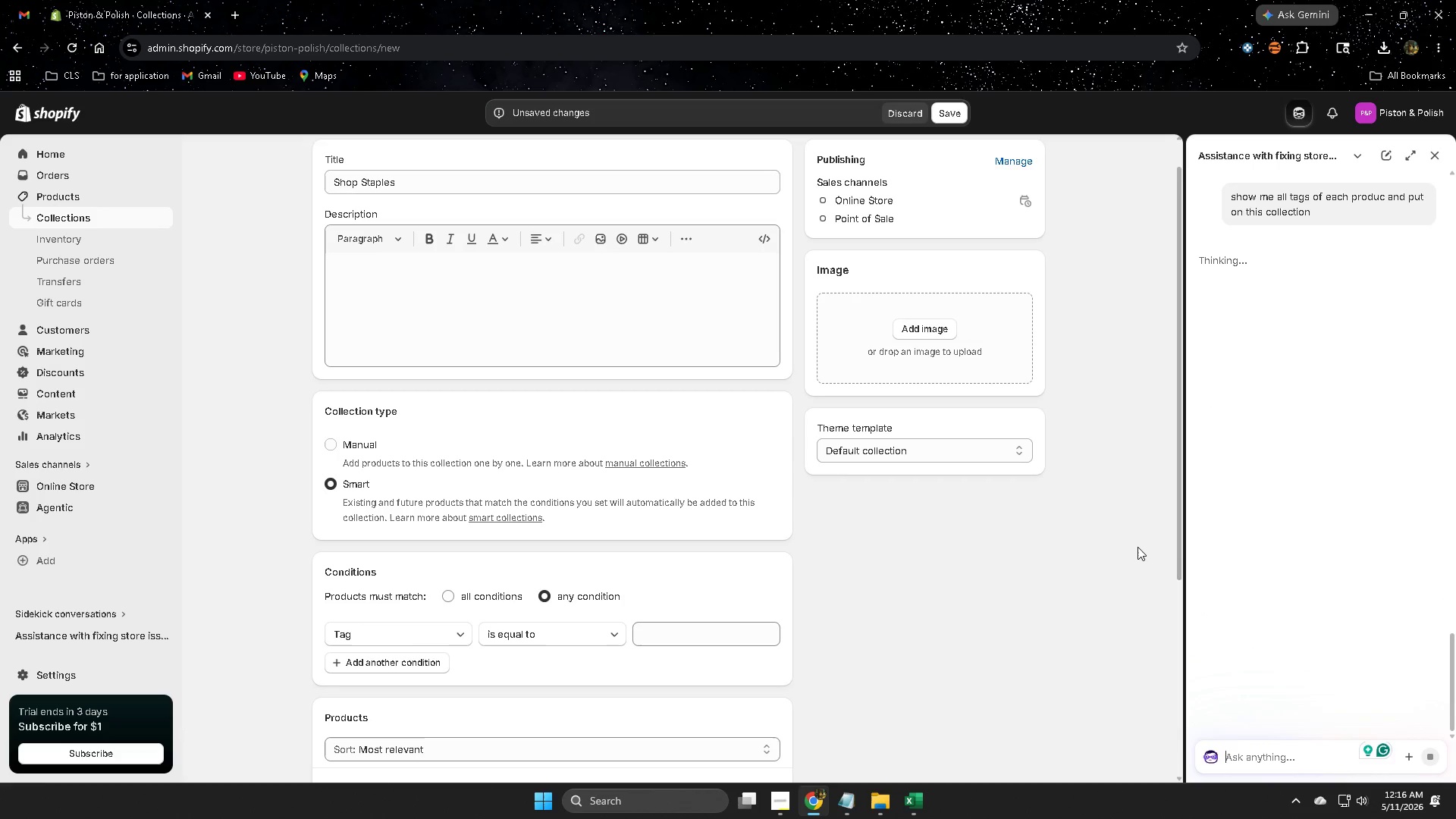 
scroll: coordinate [1138, 543], scroll_direction: up, amount: 1.0
 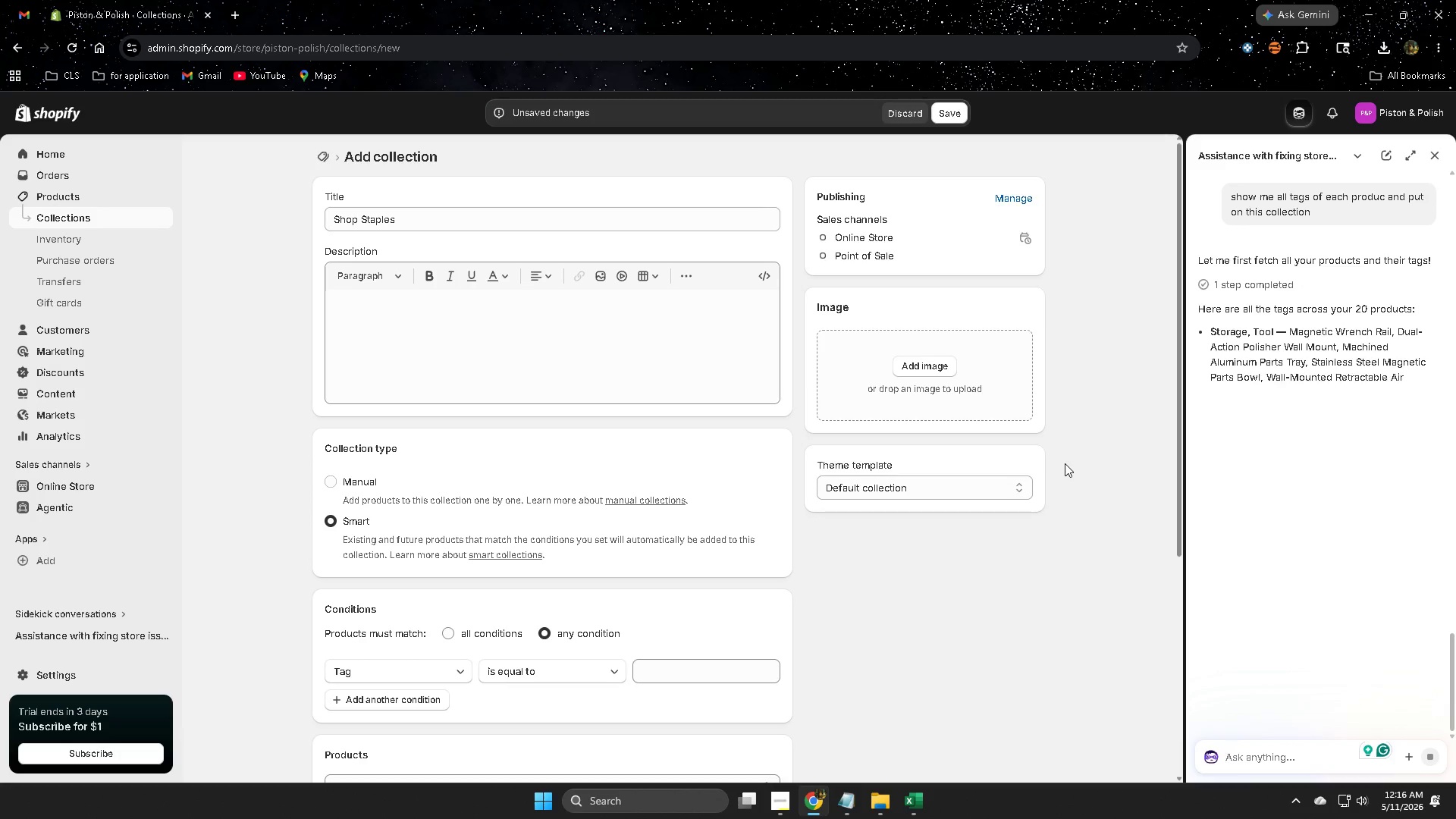 
wait(14.64)
 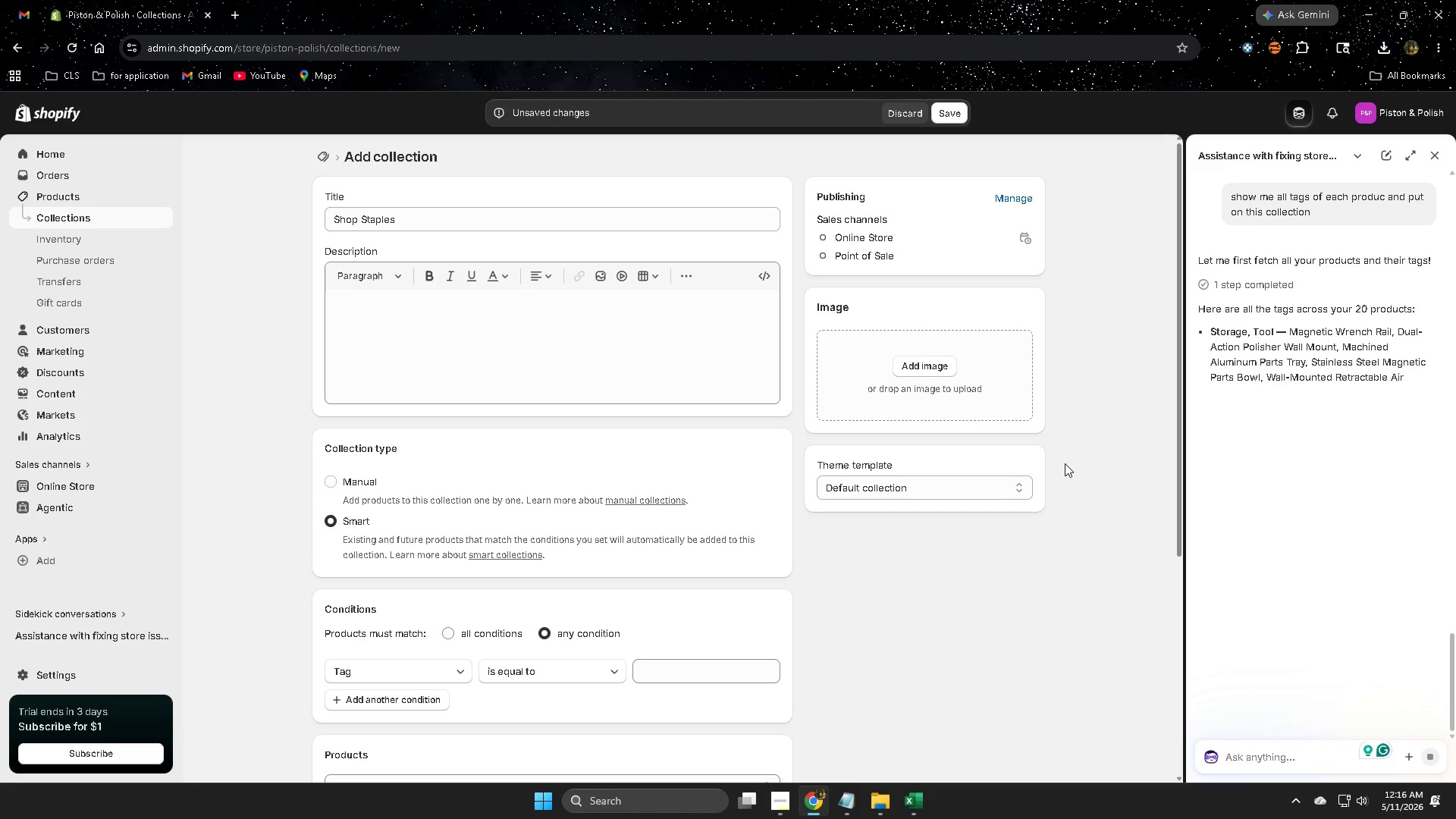 
scroll: coordinate [1375, 566], scroll_direction: down, amount: 4.0
 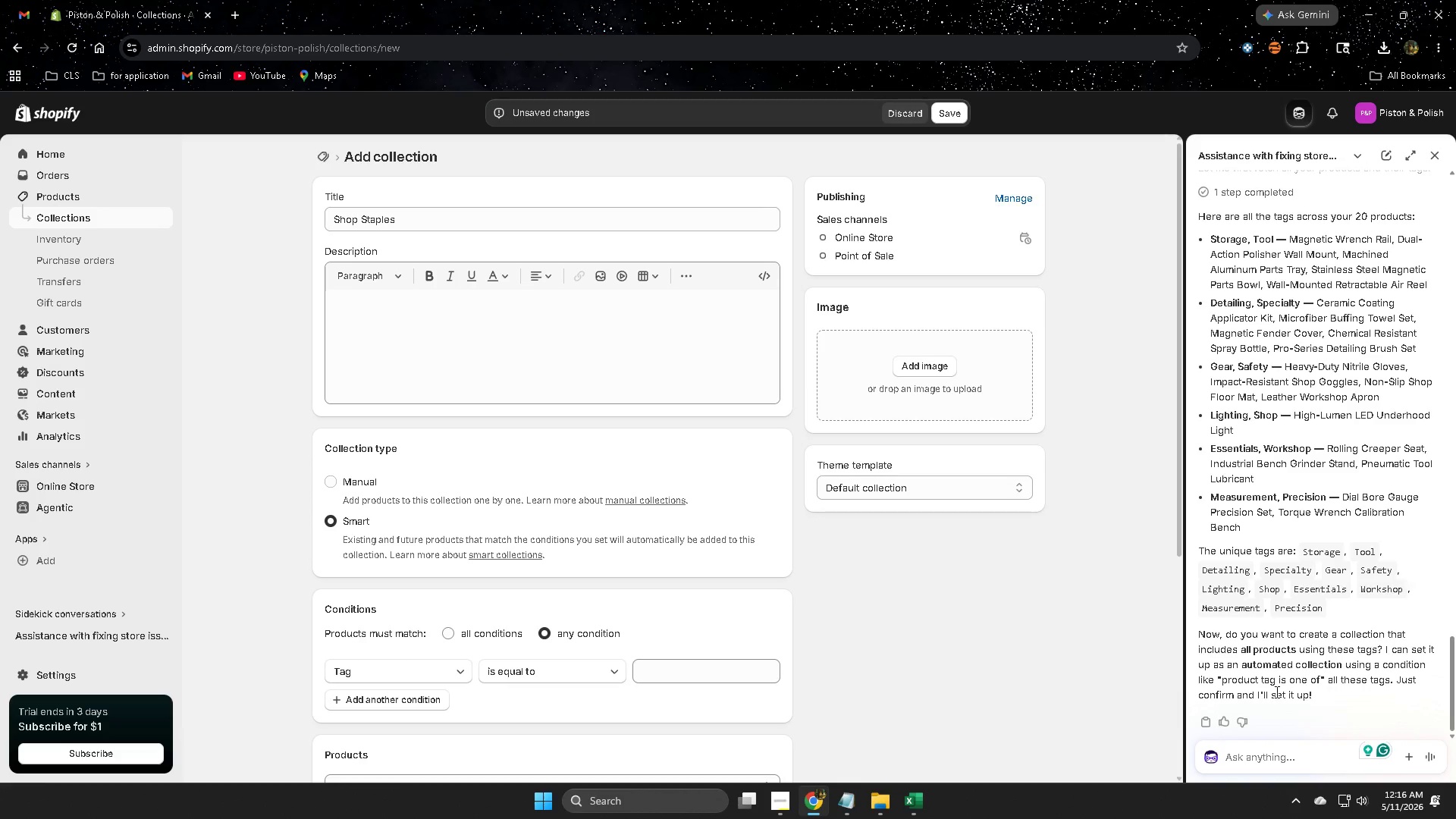 
left_click([1293, 765])
 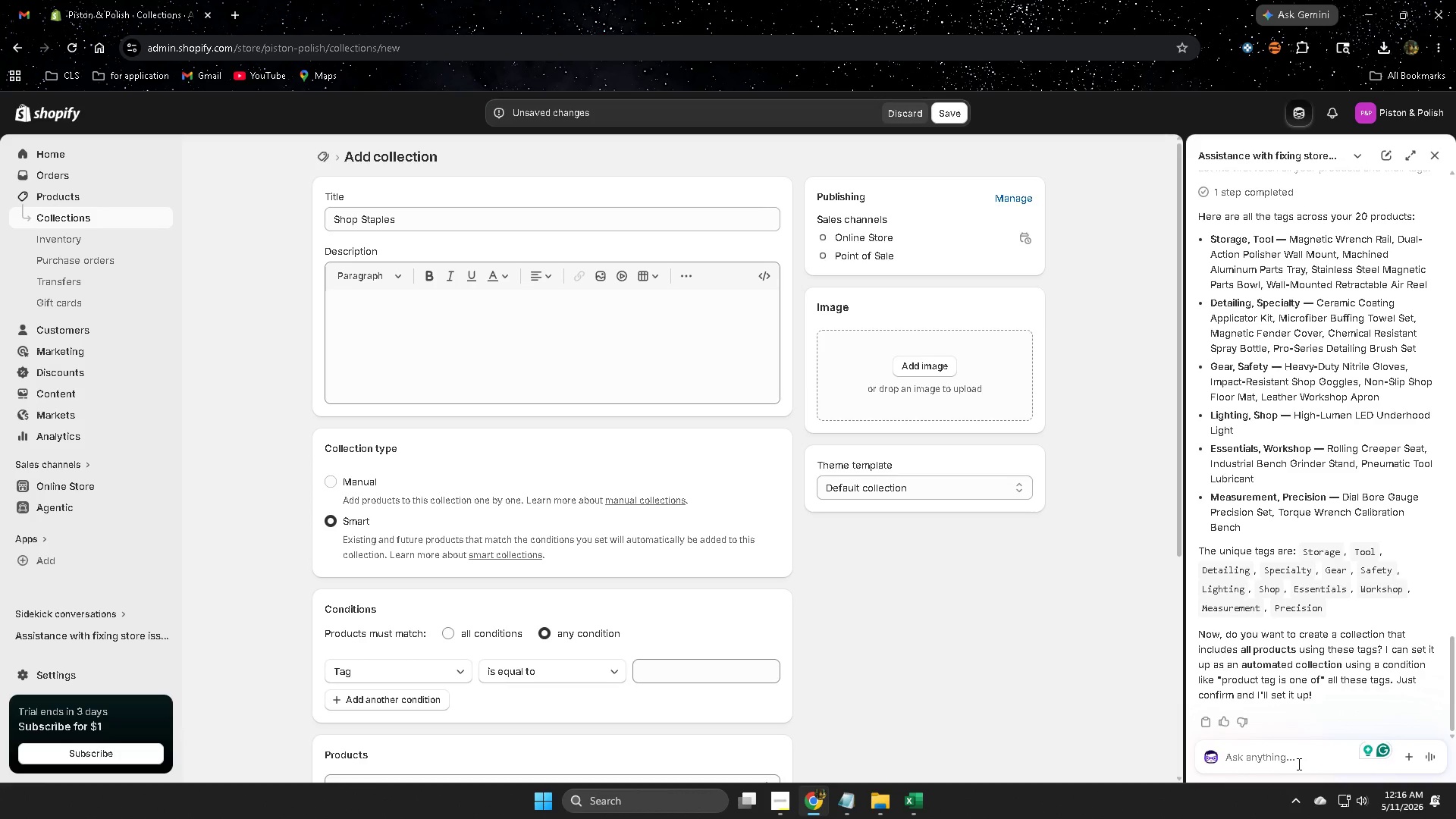 
type(ok set it up)
 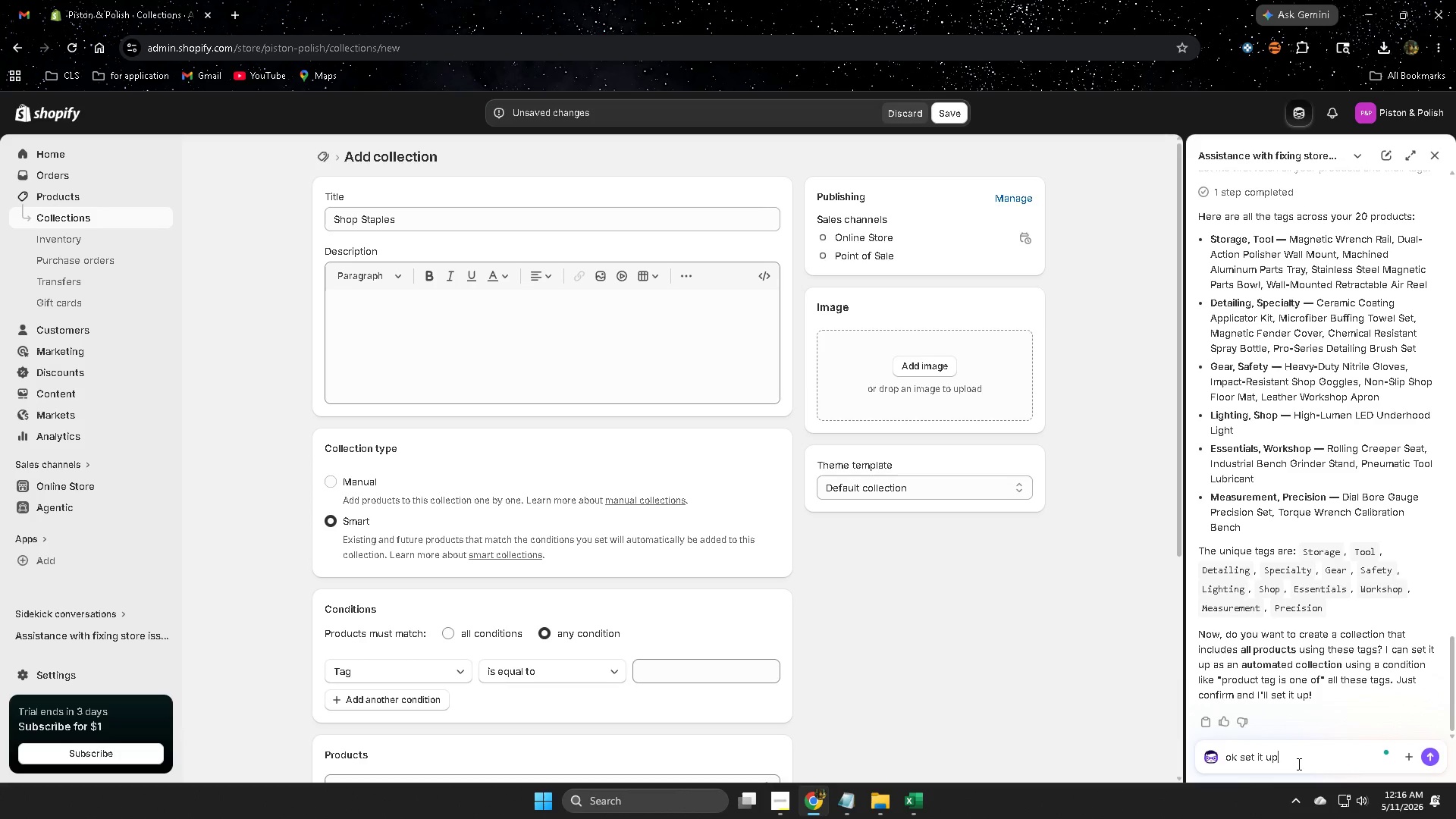 
key(Enter)